 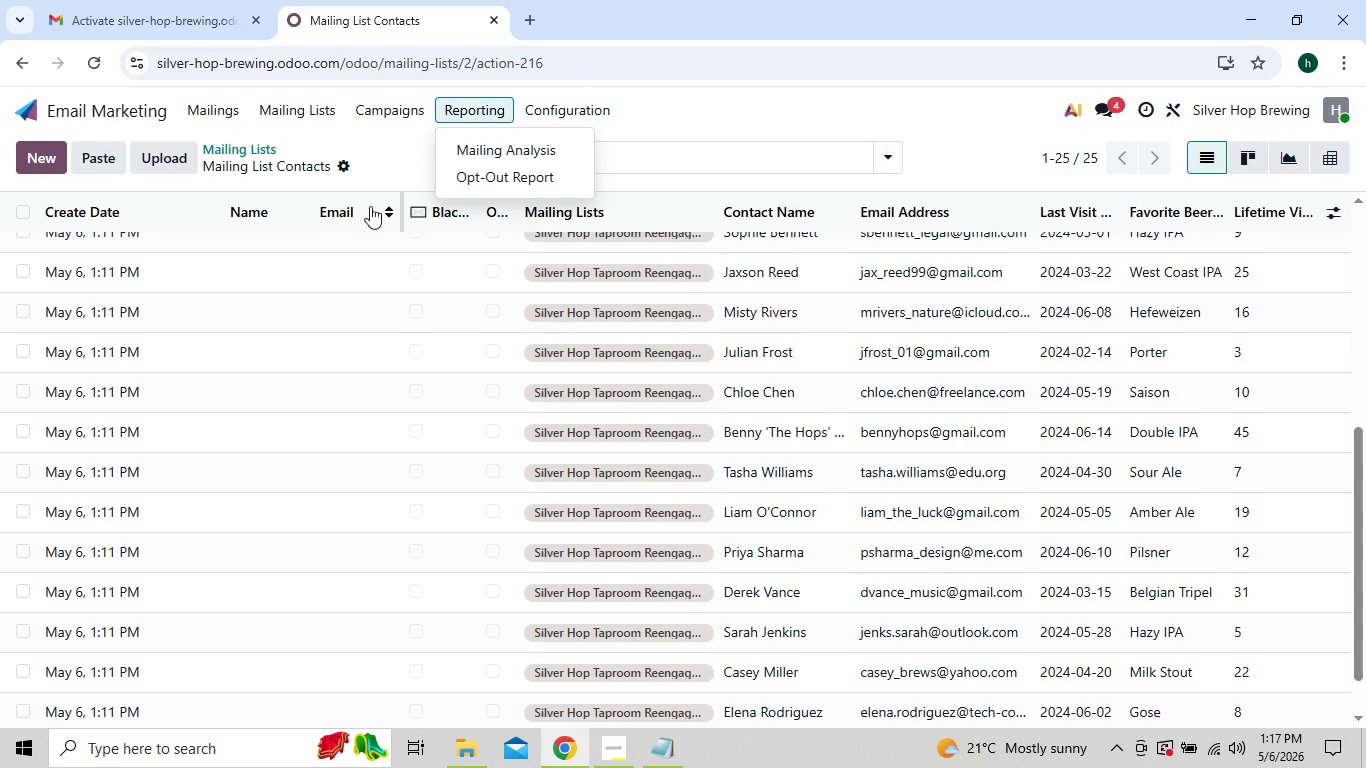 
left_click([572, 306])
 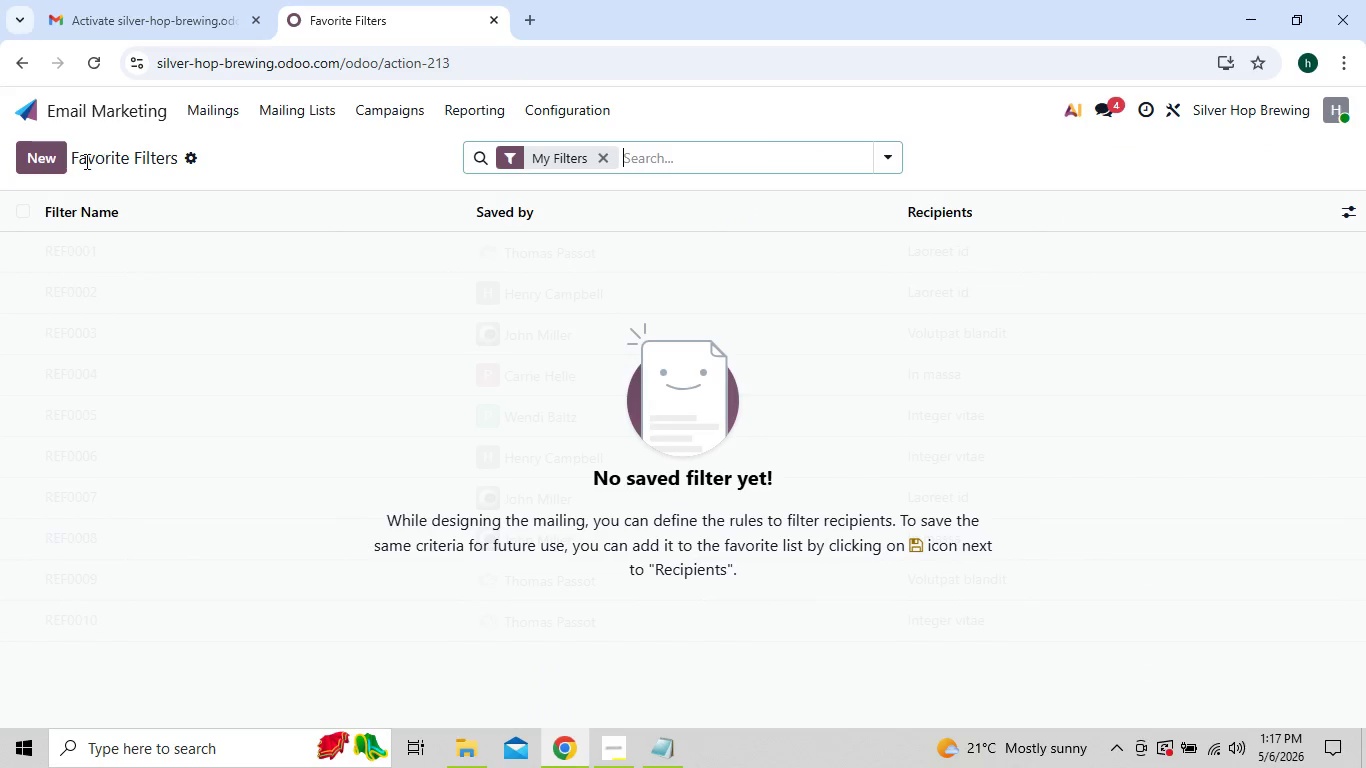 
left_click([60, 160])
 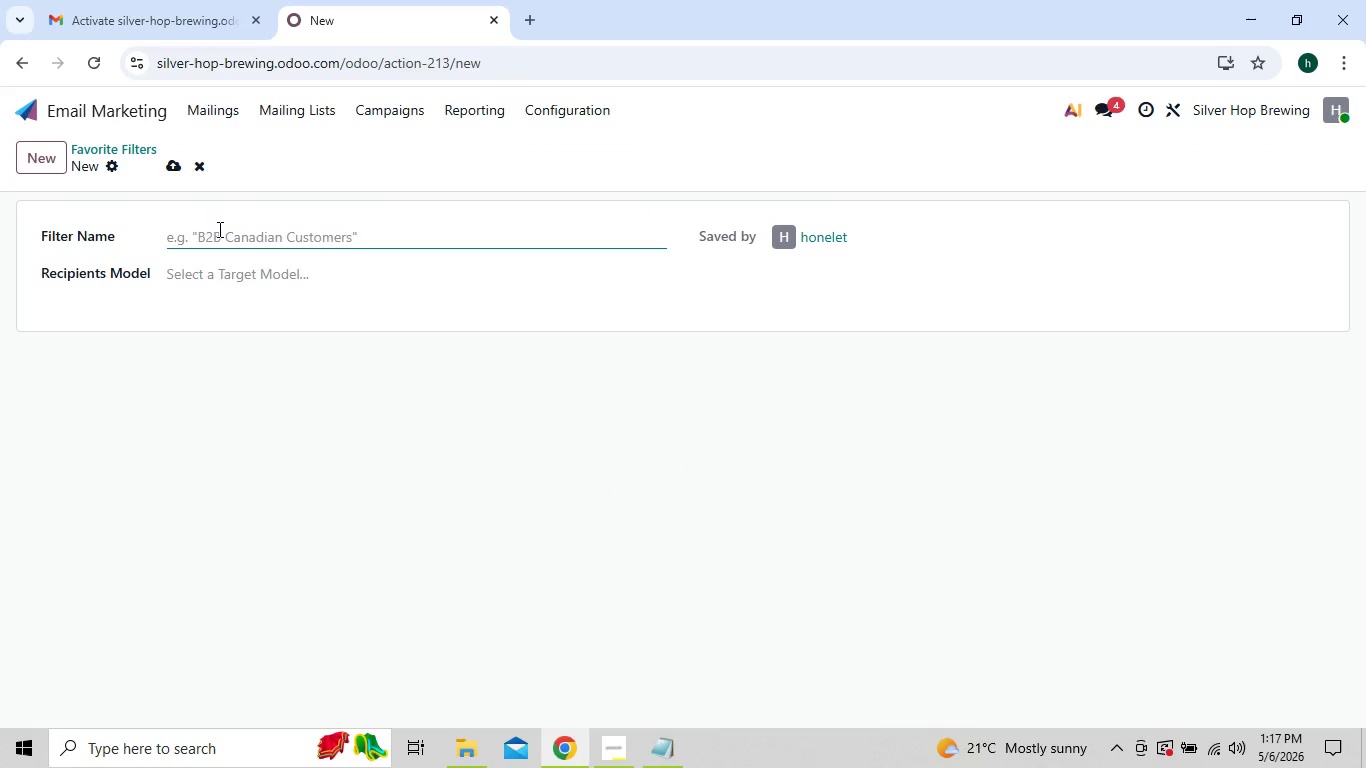 
left_click([219, 237])
 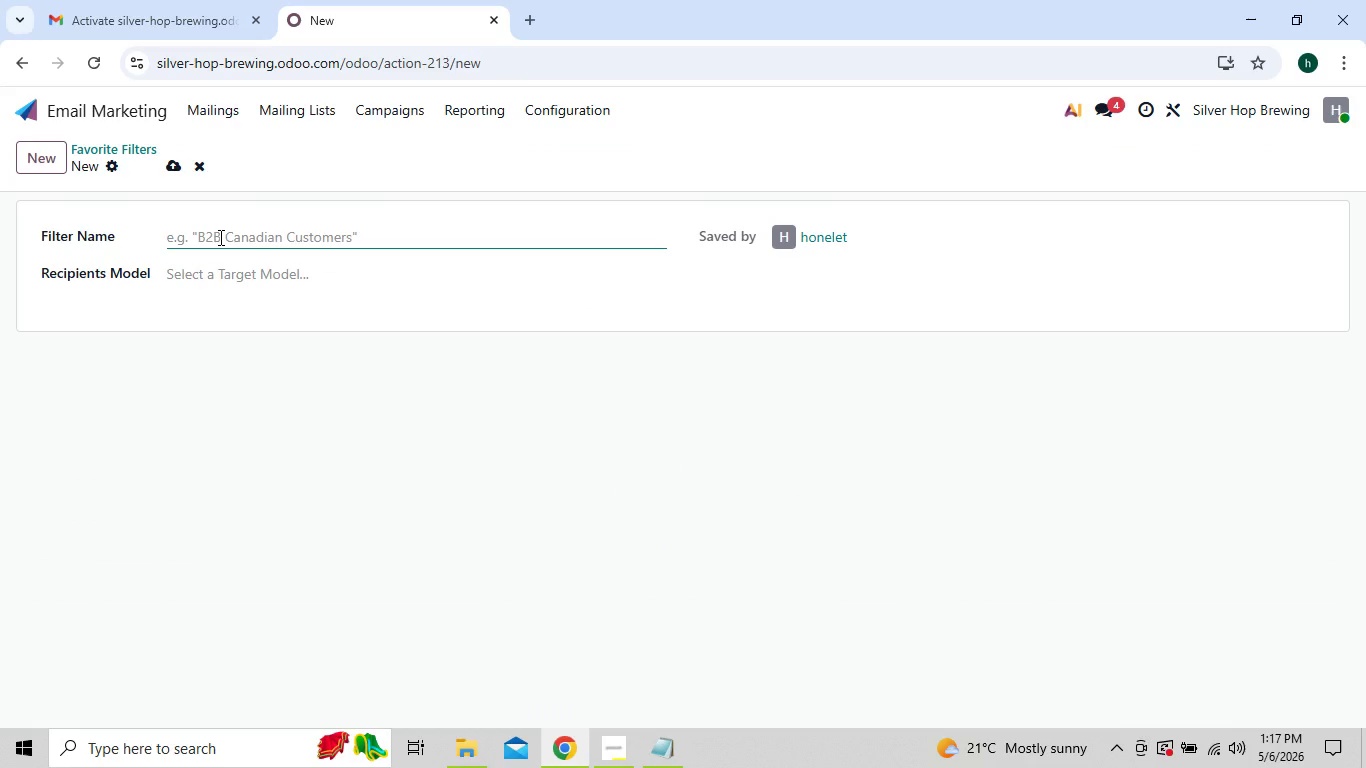 